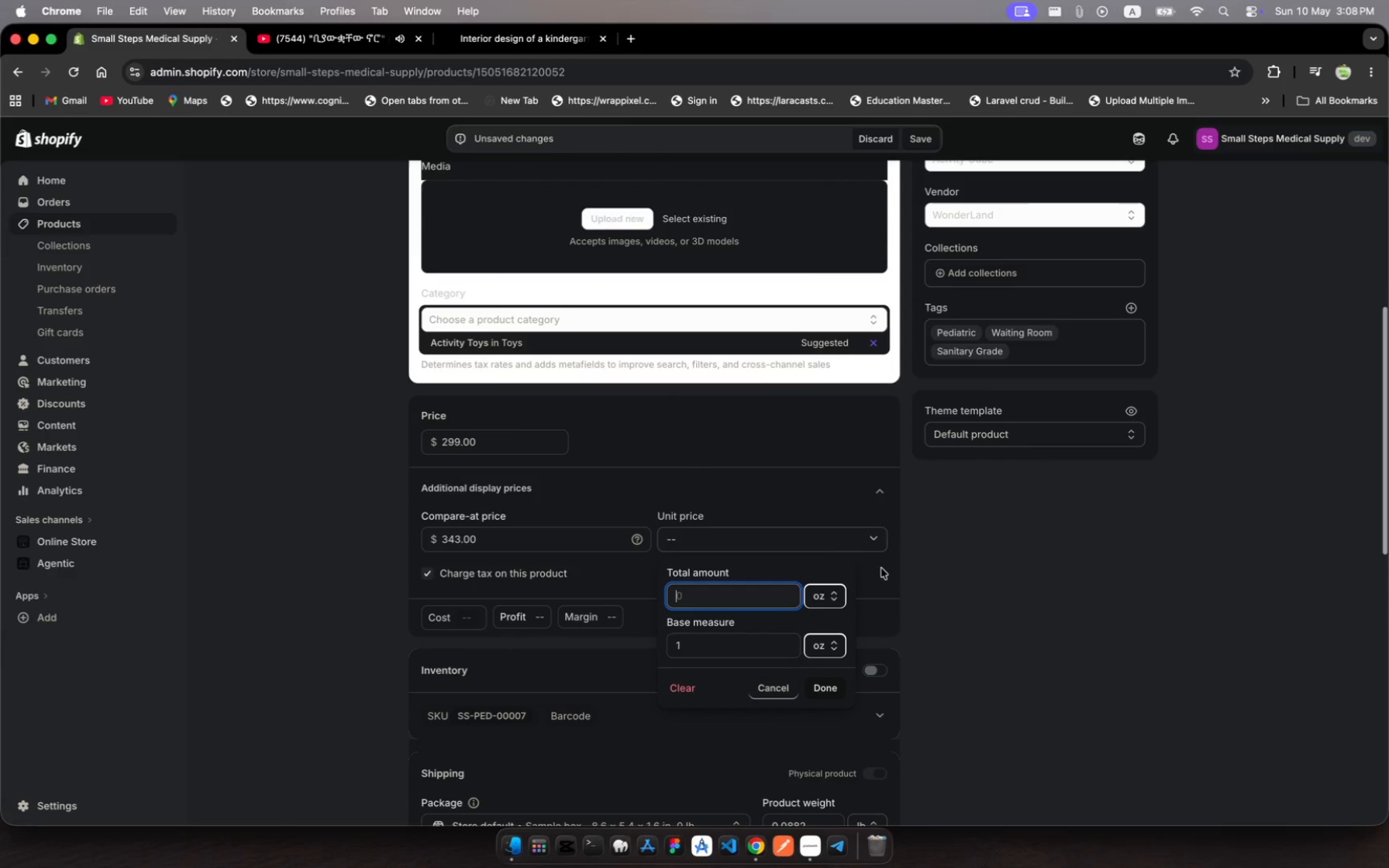 
left_click([933, 571])
 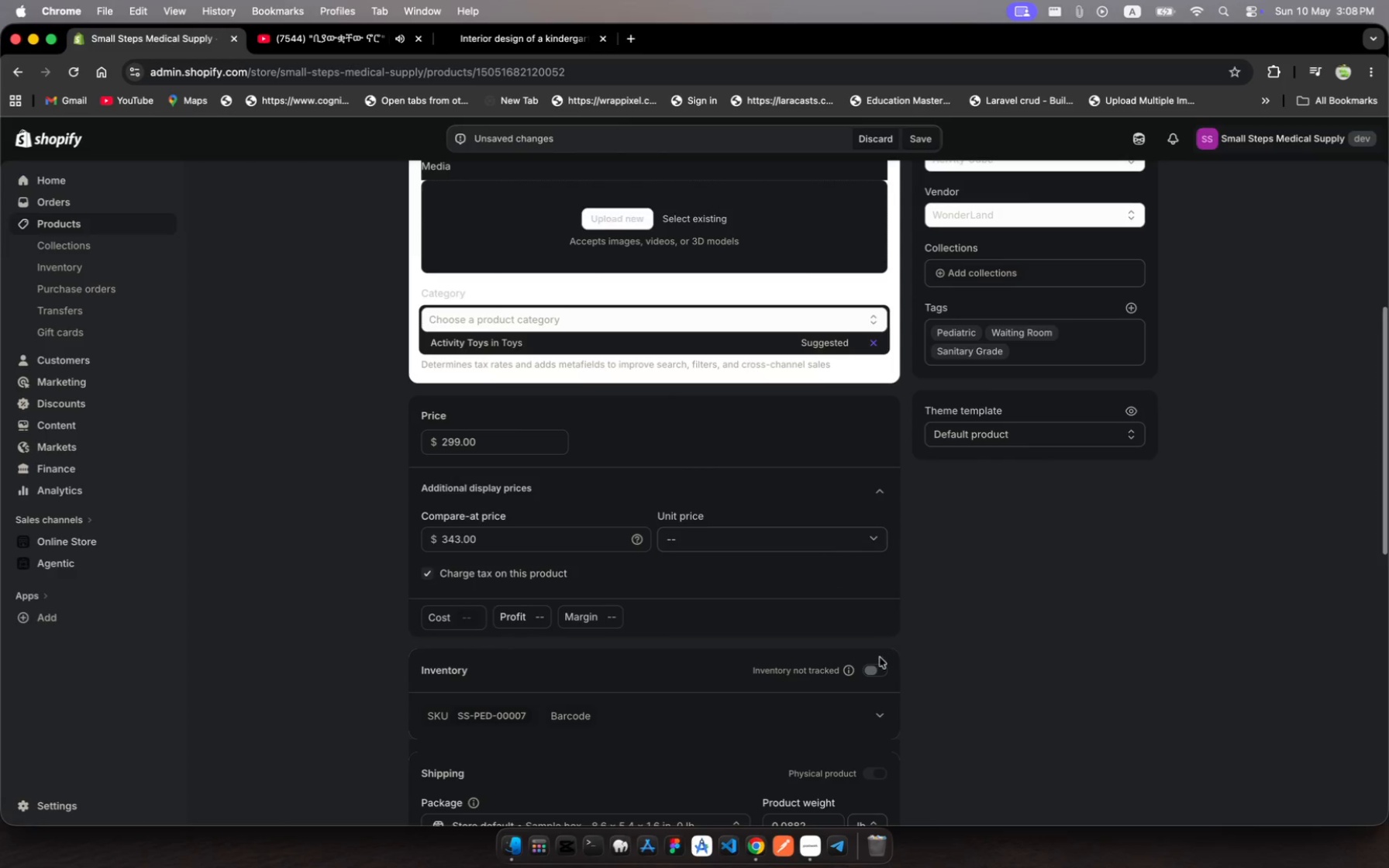 
scroll: coordinate [857, 649], scroll_direction: down, amount: 15.0
 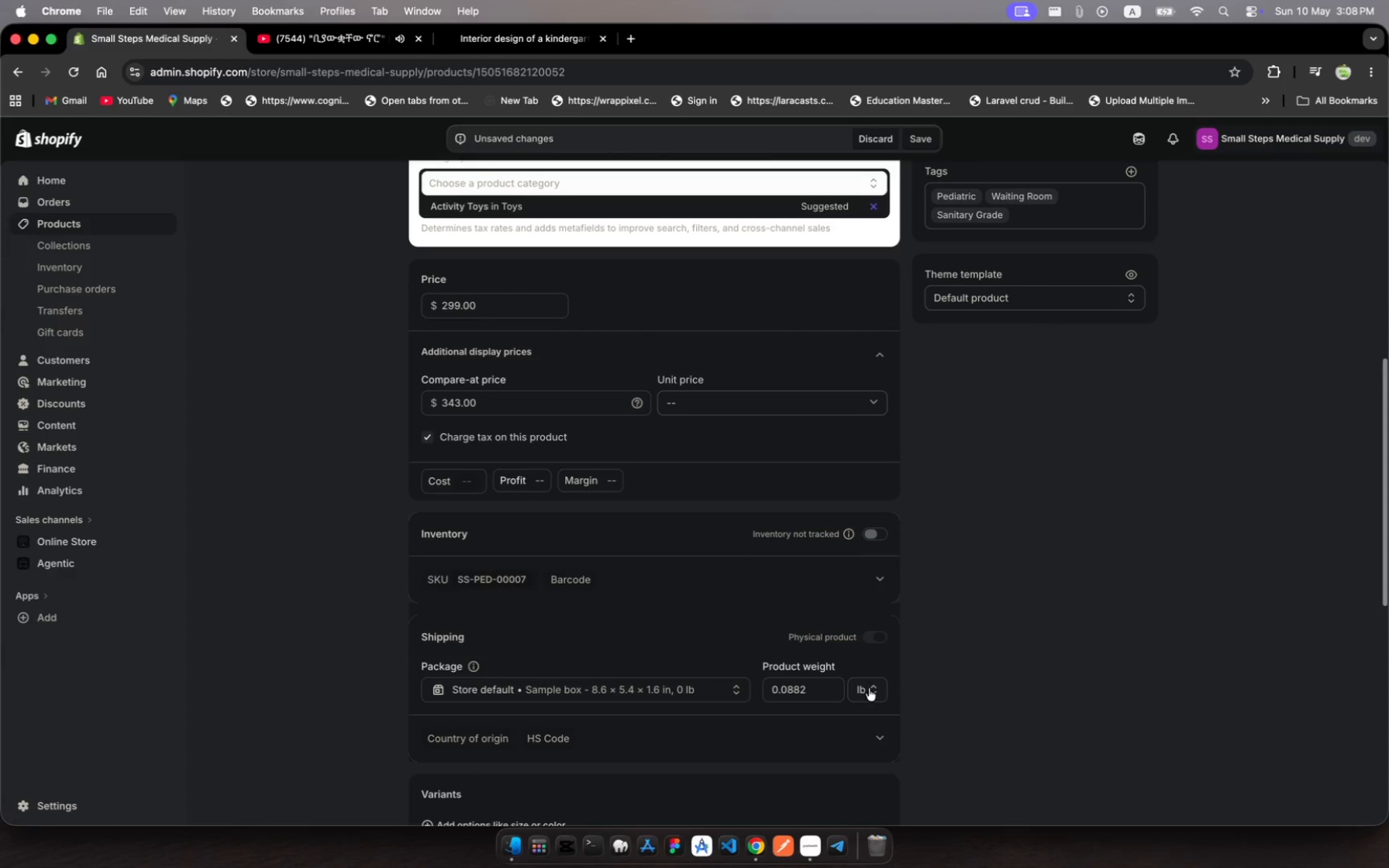 
left_click([871, 693])
 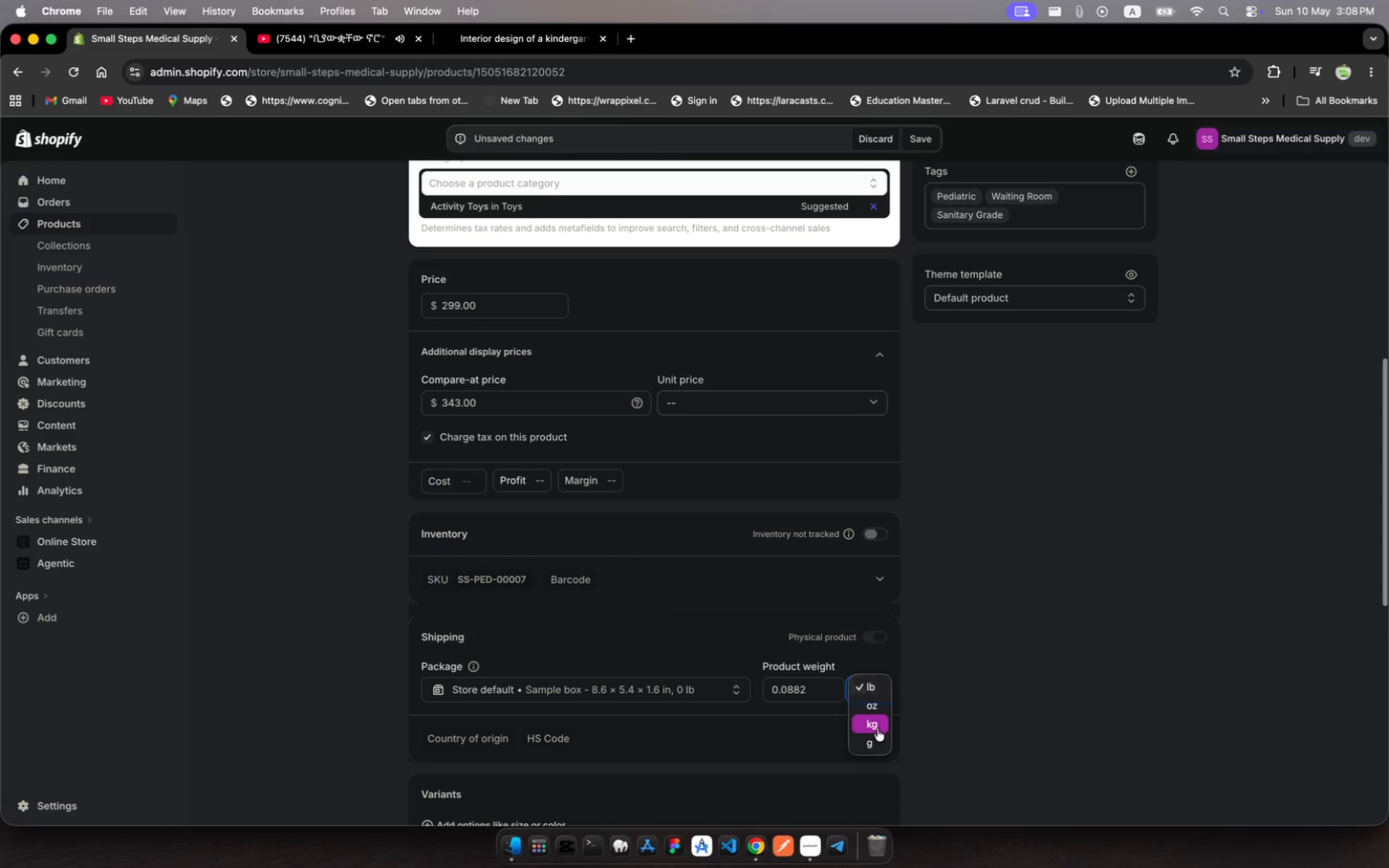 
left_click([877, 728])
 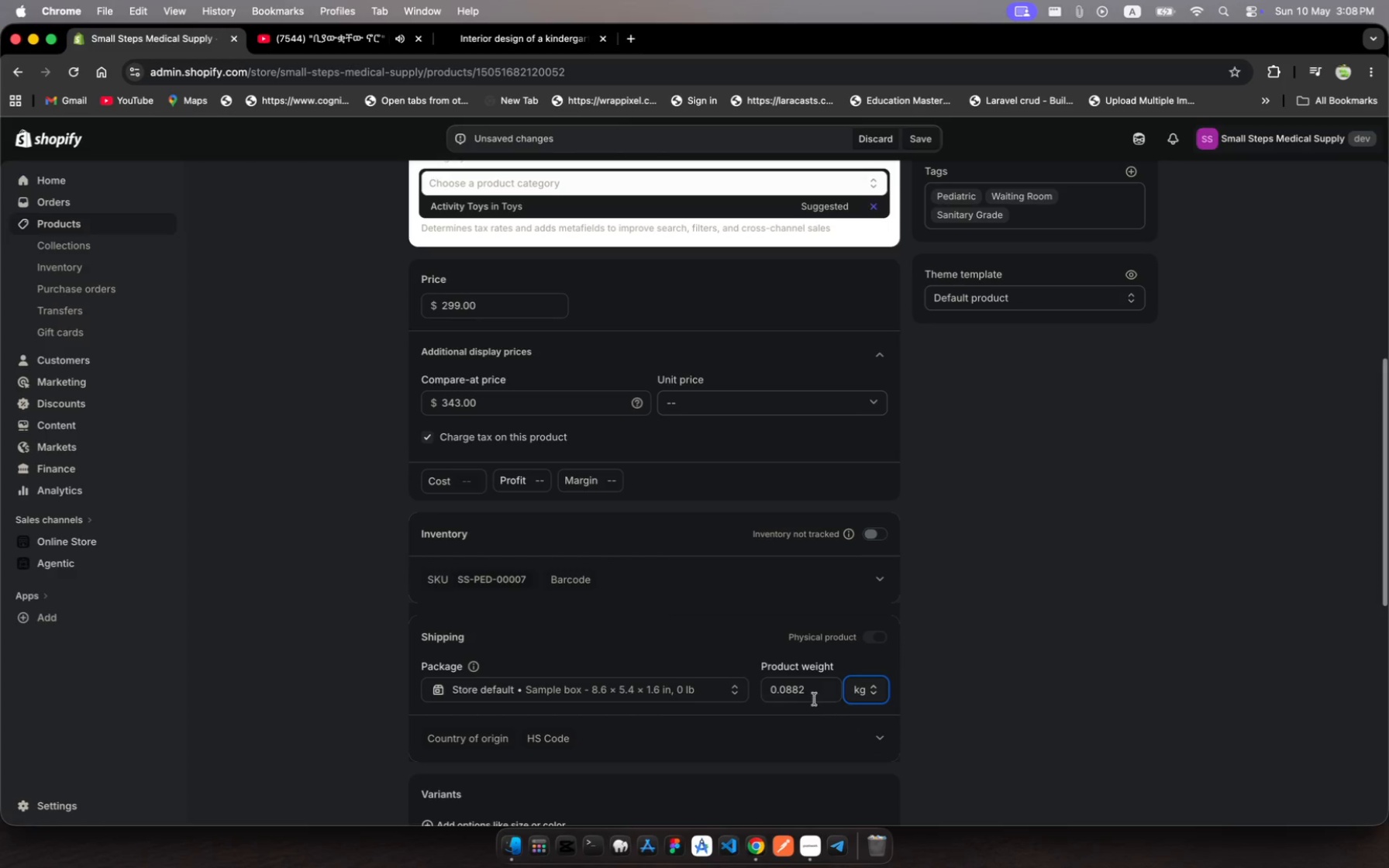 
left_click([808, 684])
 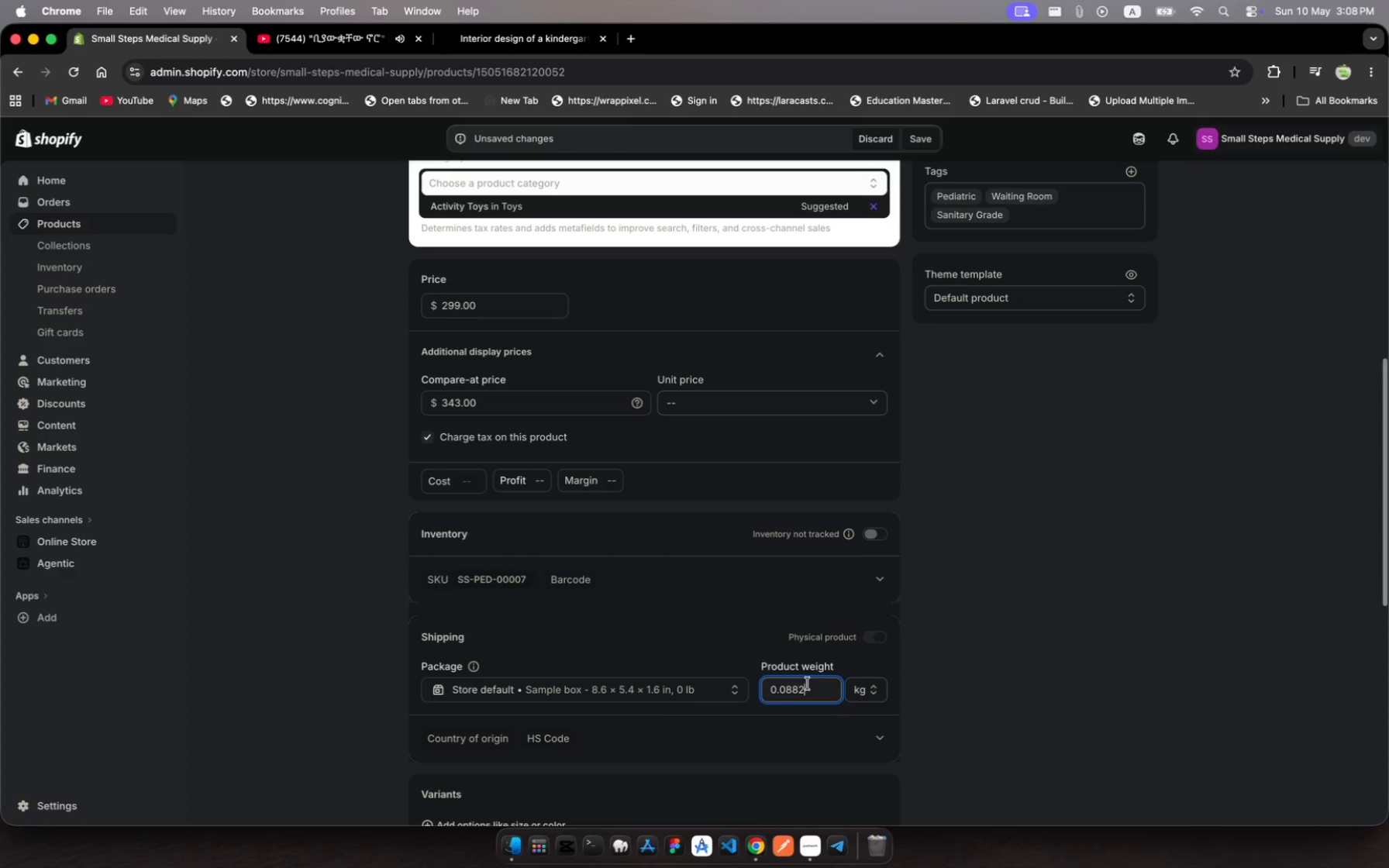 
key(Meta+A)
 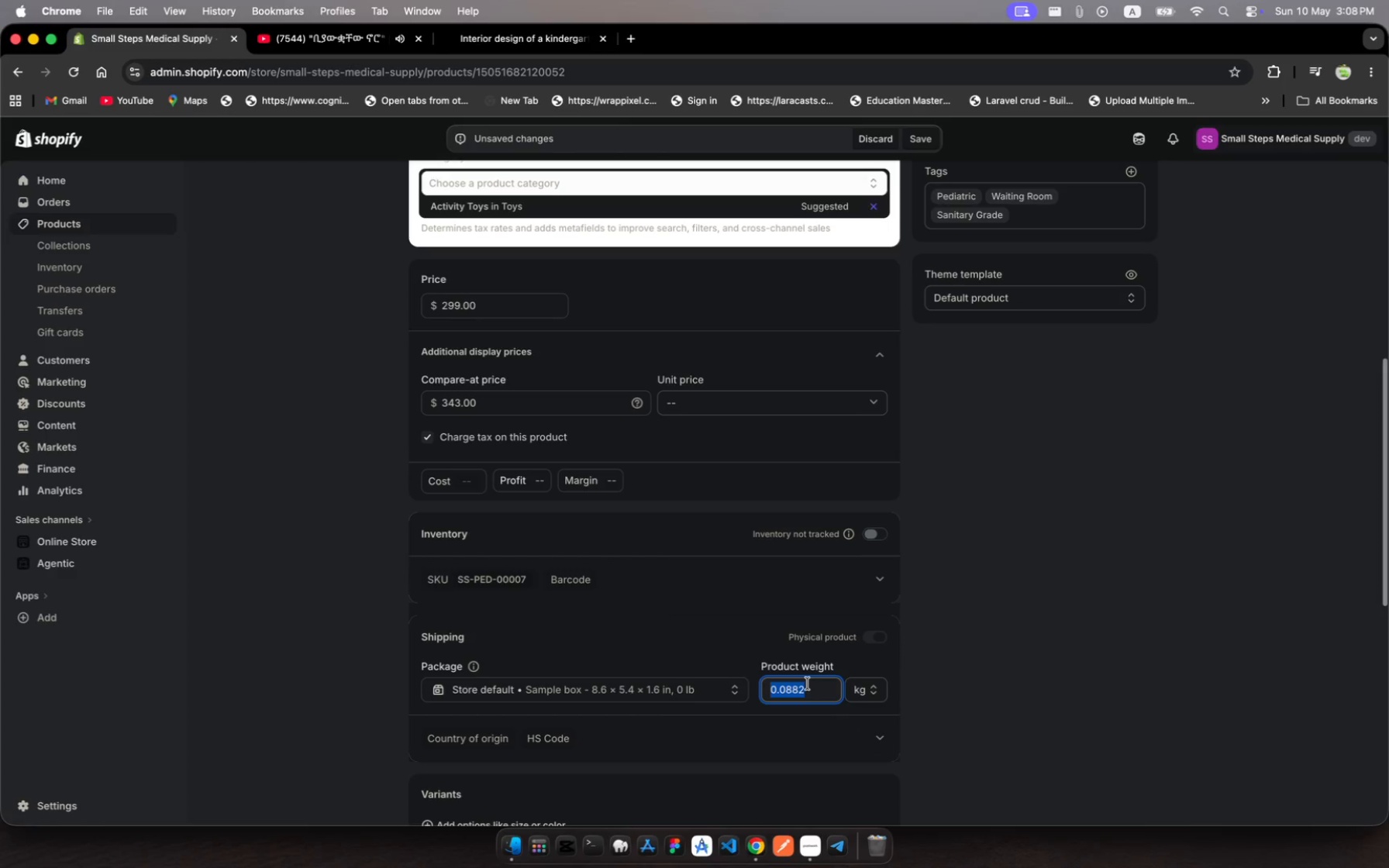 
hold_key(key=4, duration=0.41)
 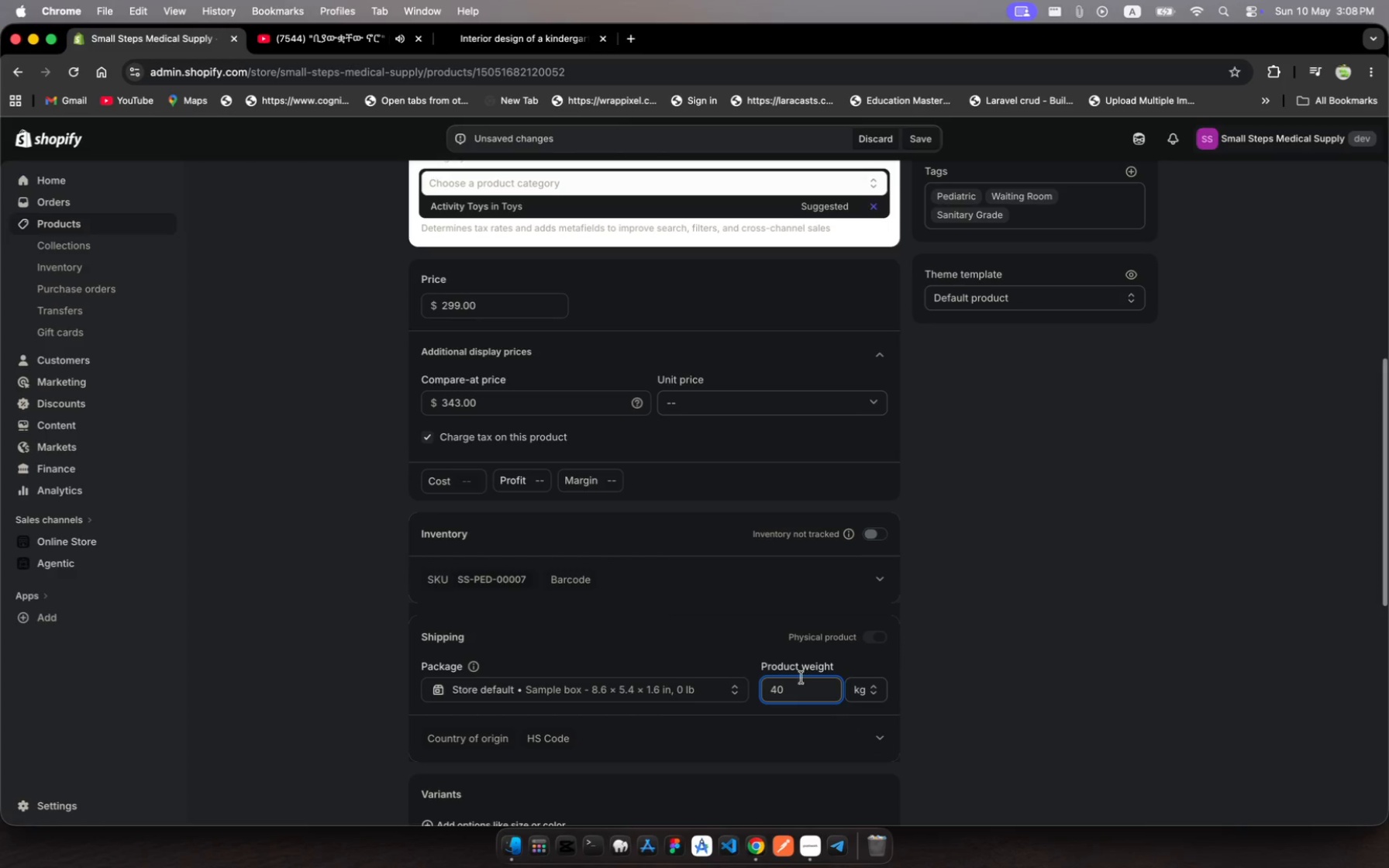 
key(0)
 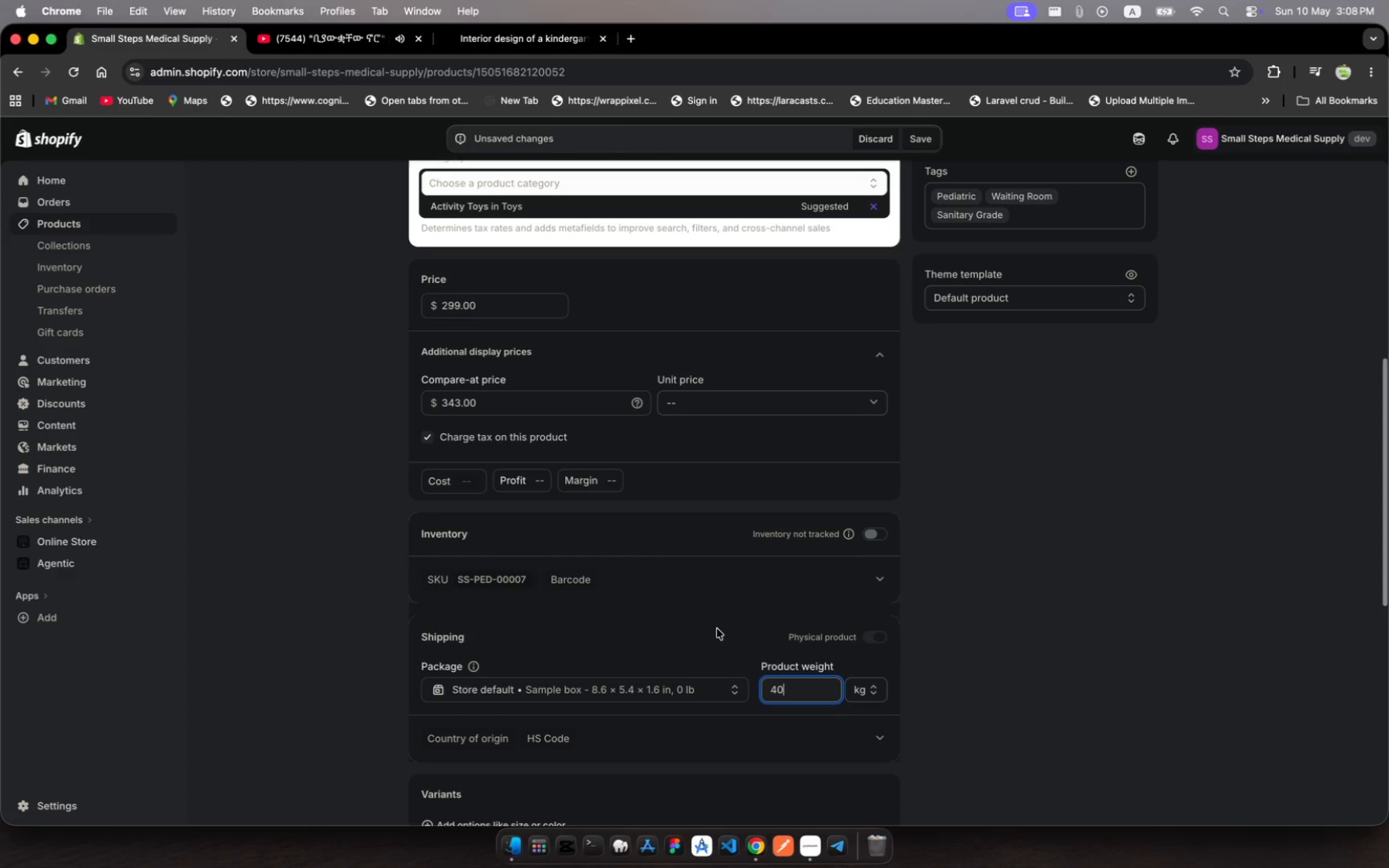 
scroll: coordinate [811, 649], scroll_direction: down, amount: 62.0
 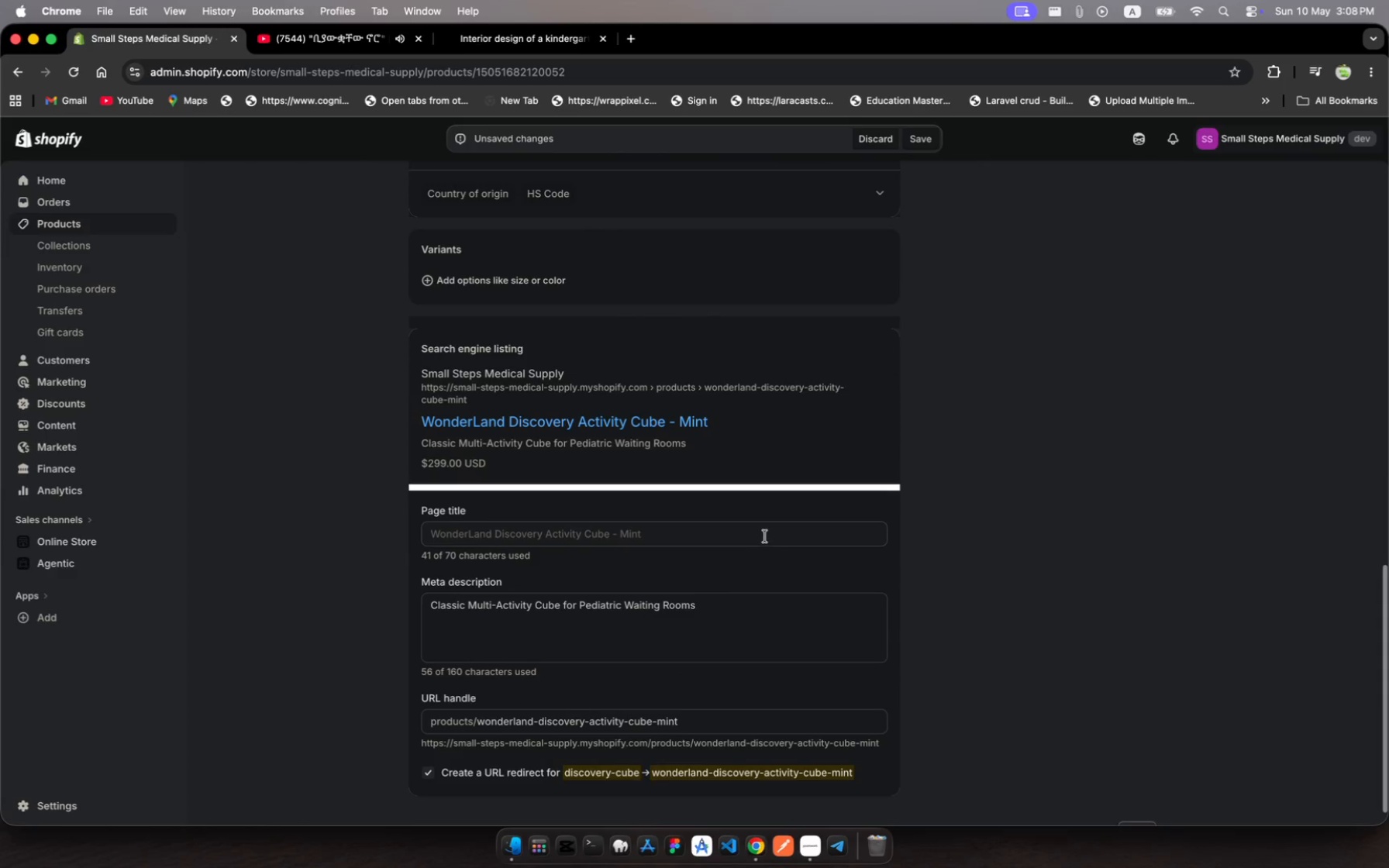 
left_click([766, 536])
 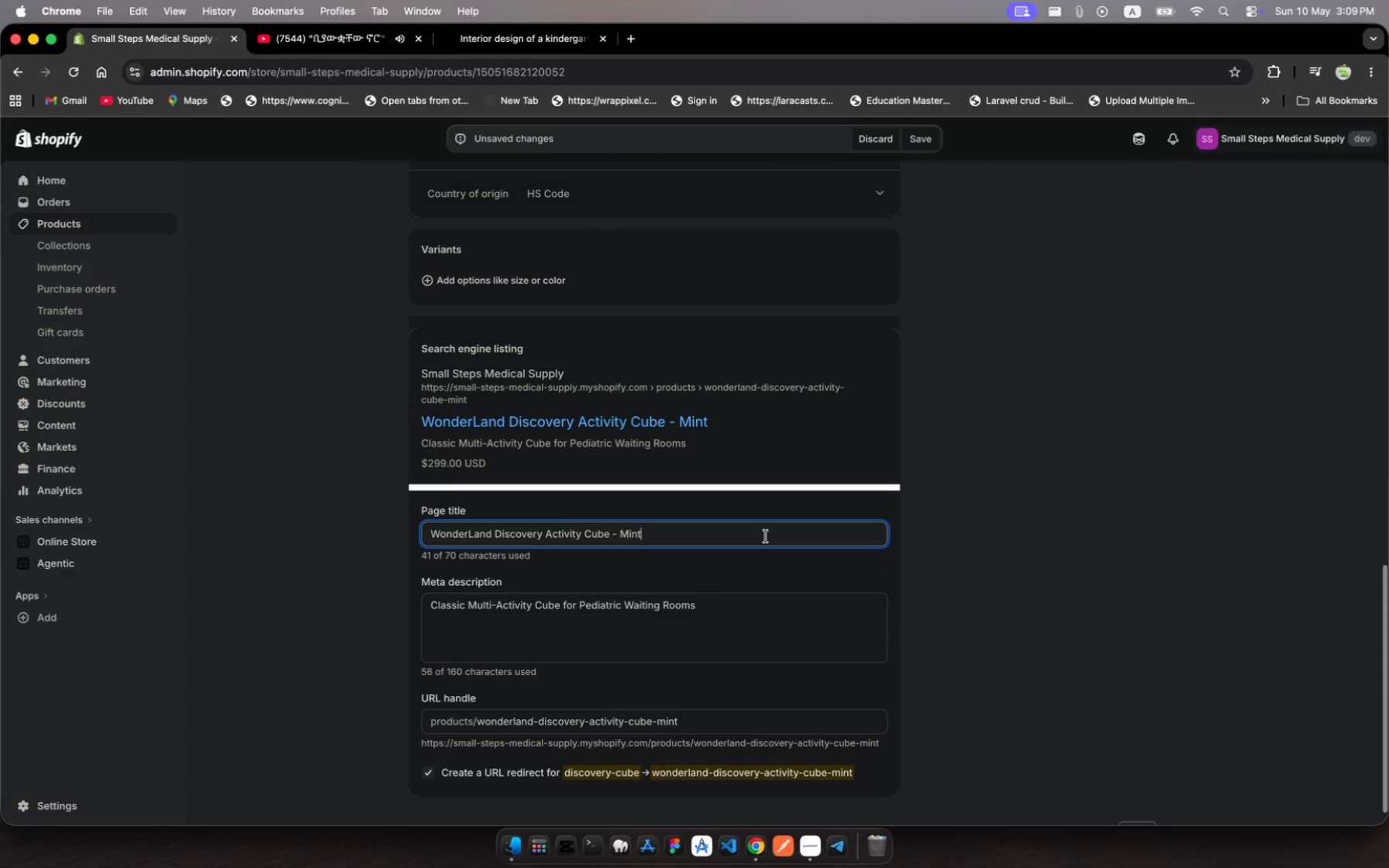 